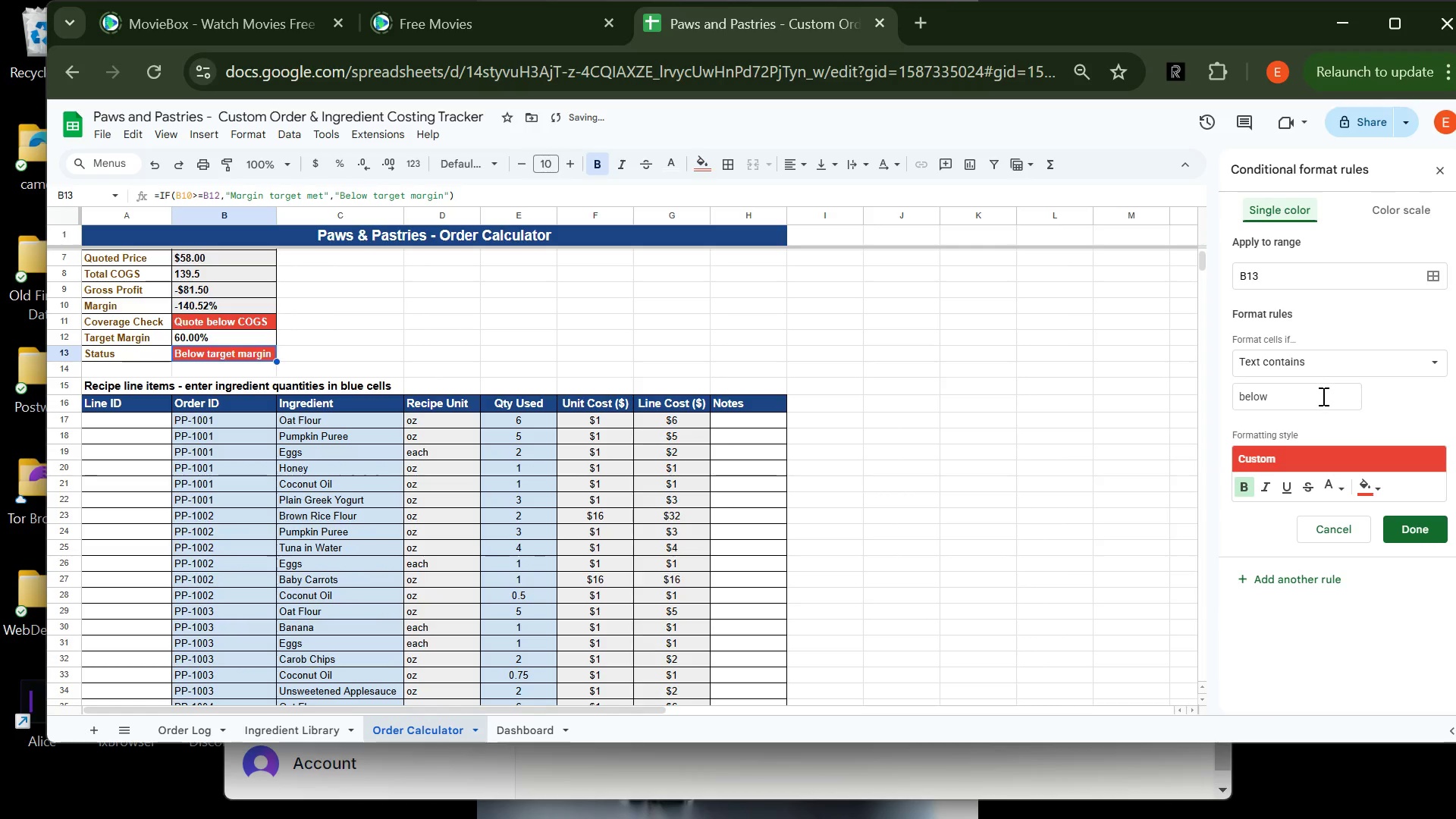 
left_click([1322, 396])
 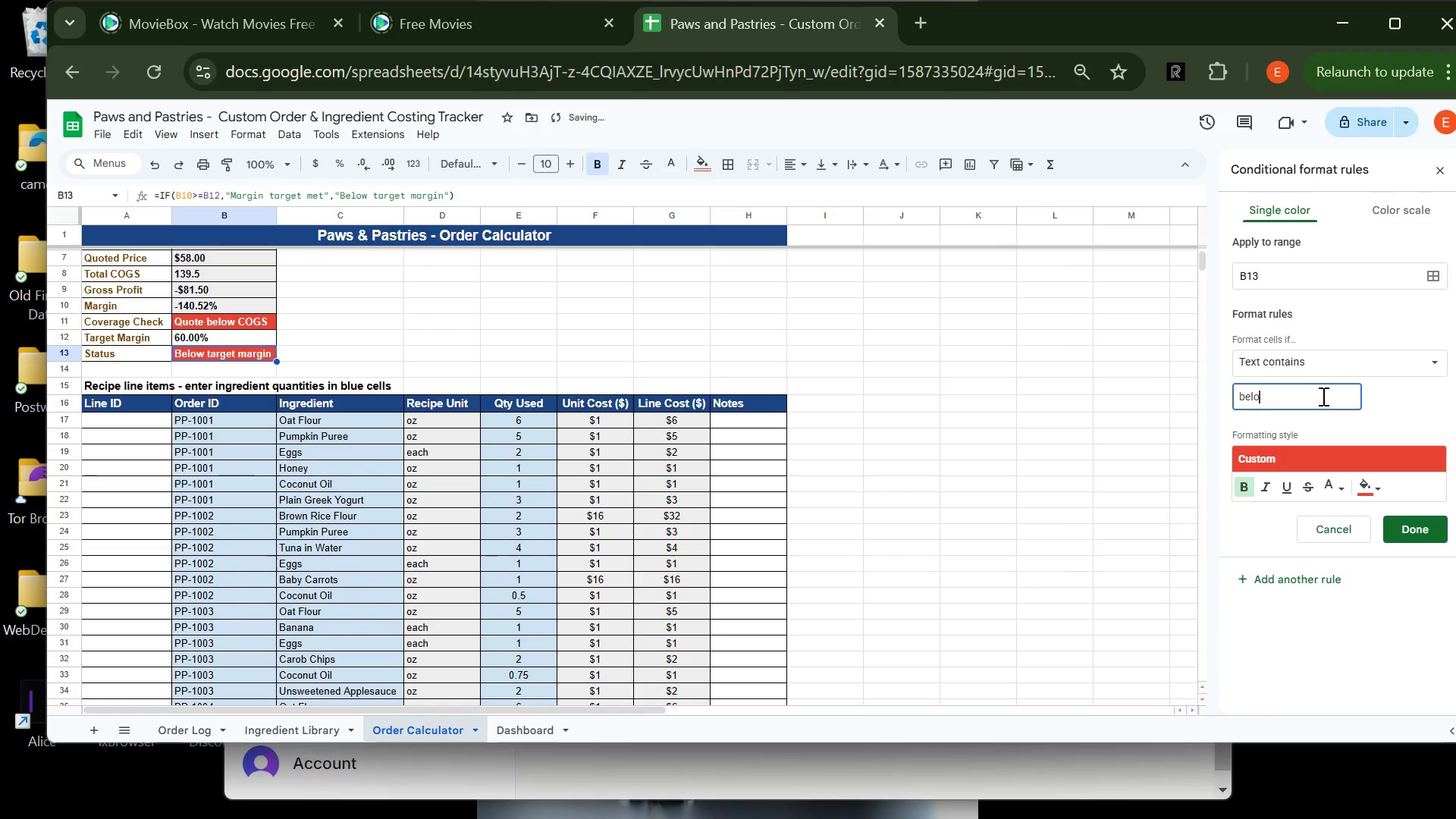 
key(Backspace)
key(Backspace)
key(Backspace)
key(Backspace)
key(Backspace)
type(met)
 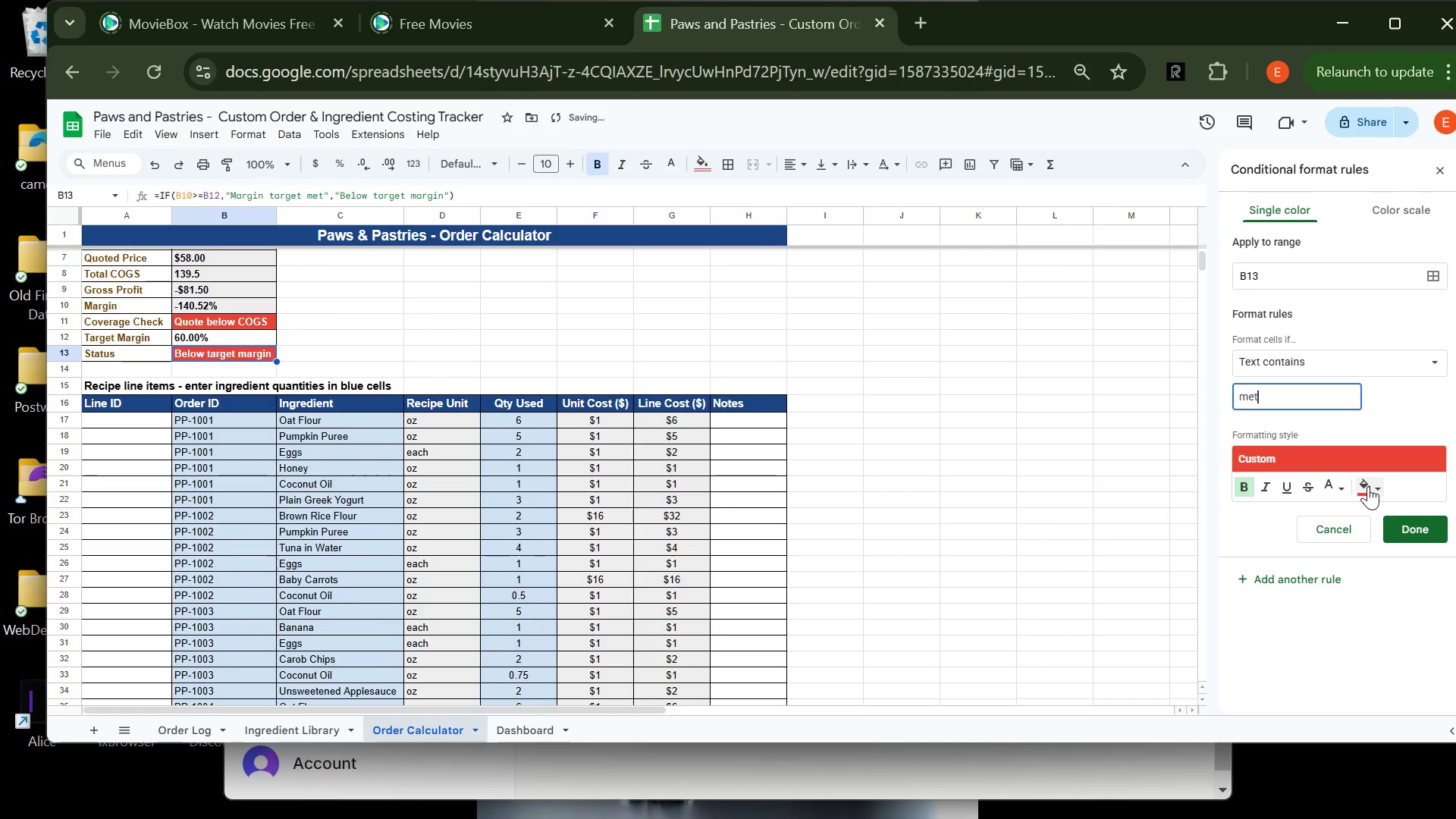 
left_click([1370, 486])
 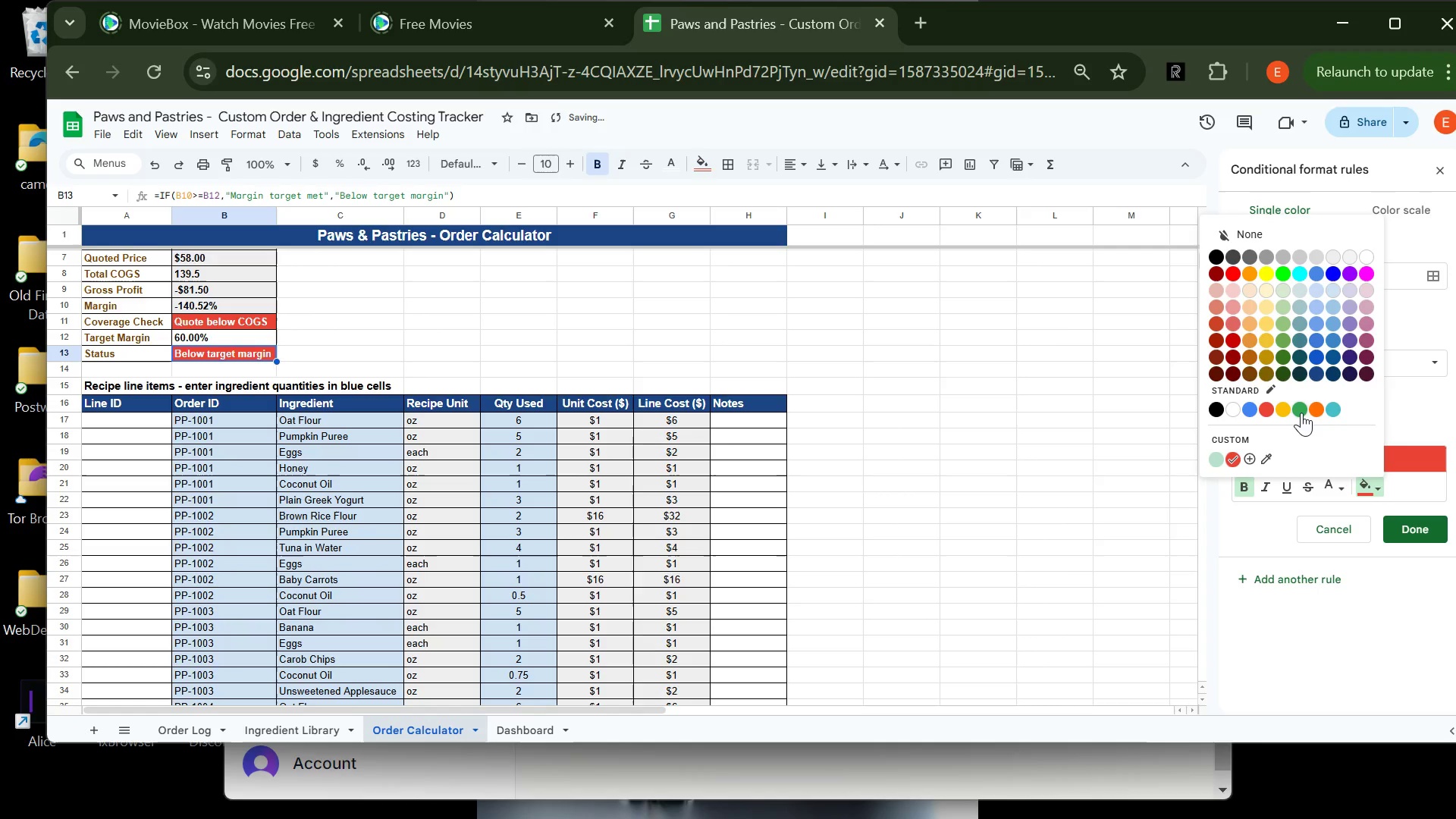 
left_click([1301, 410])
 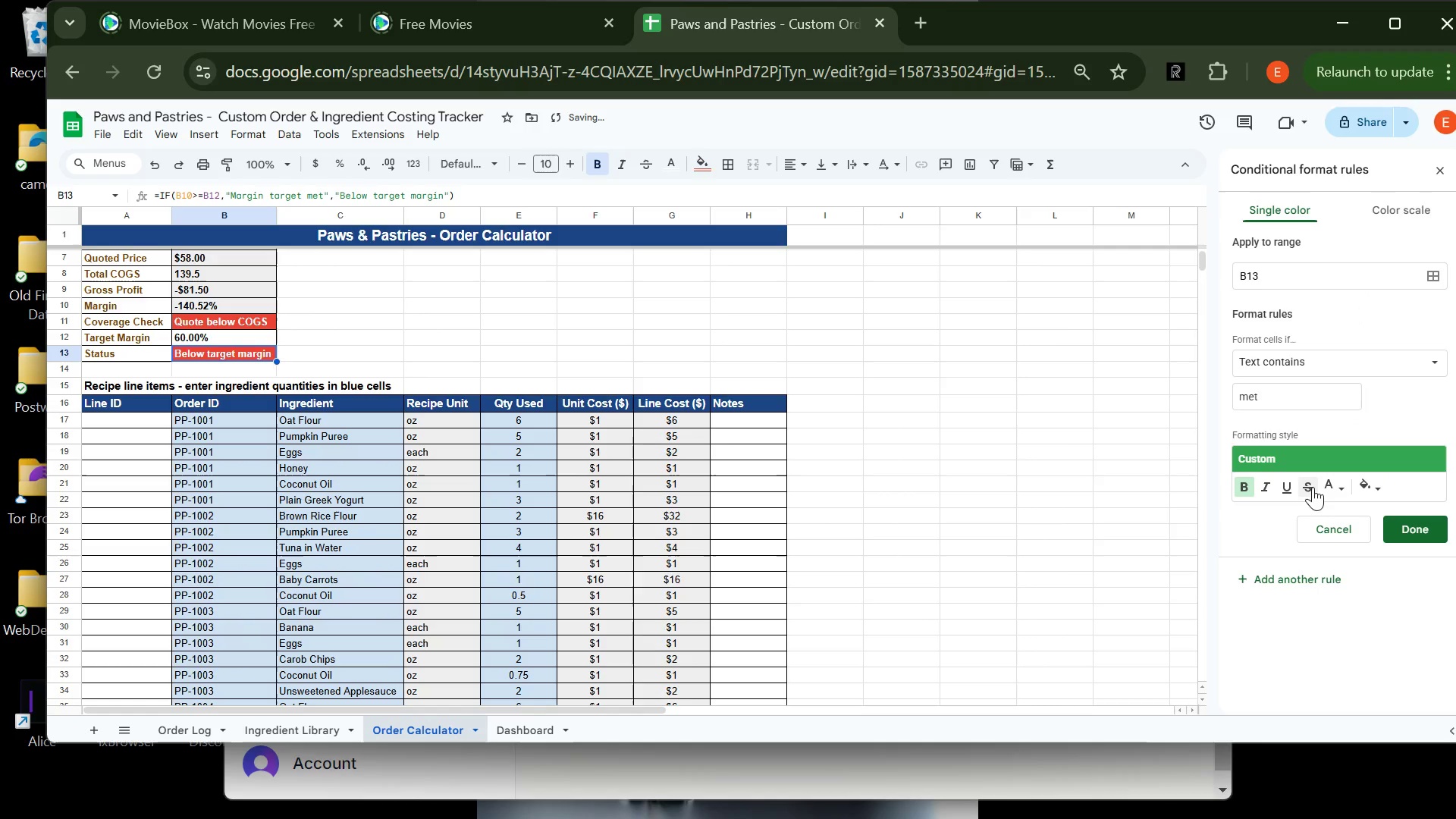 
left_click([1337, 488])
 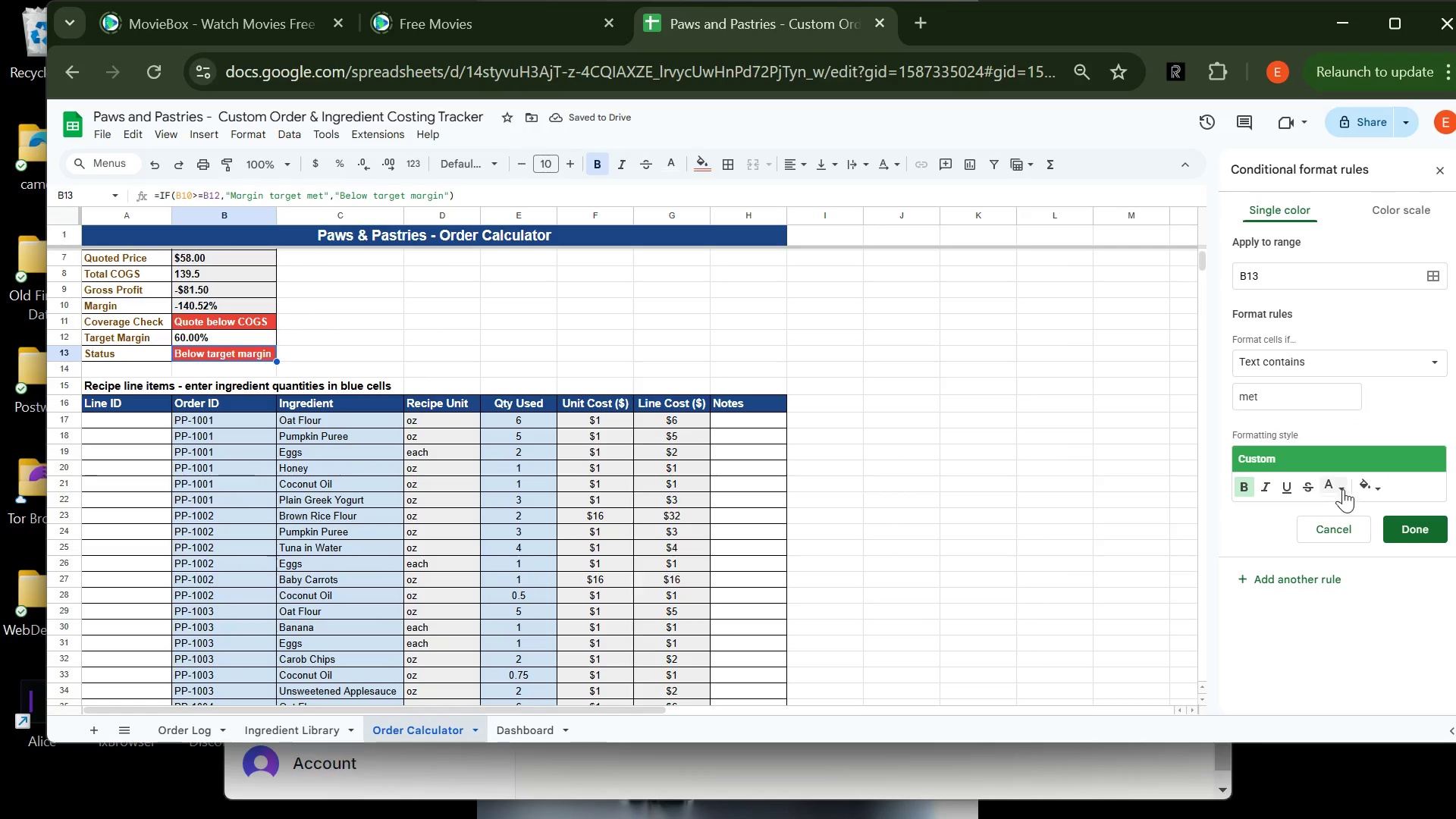 
left_click([1343, 489])
 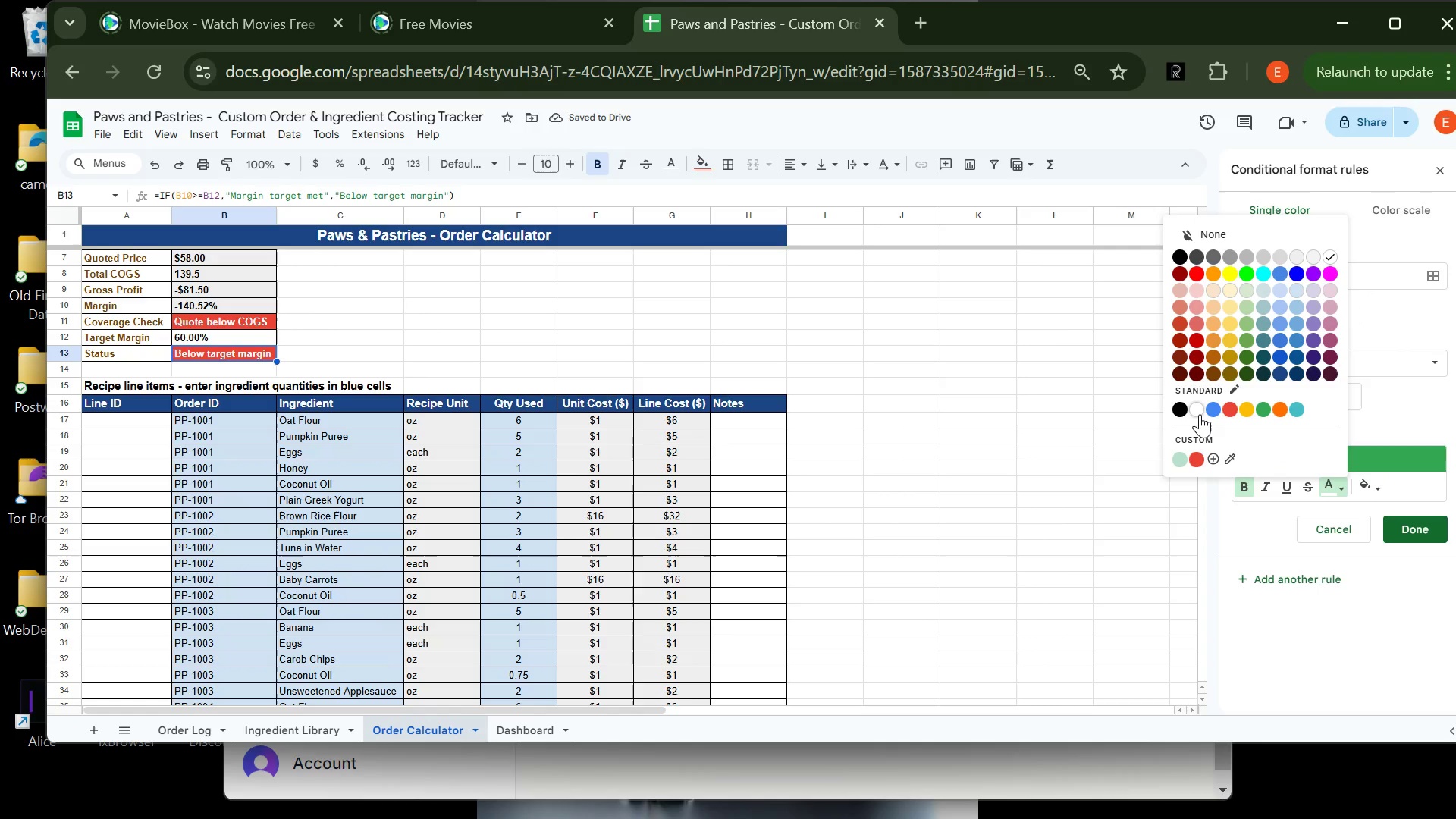 
left_click([1200, 414])
 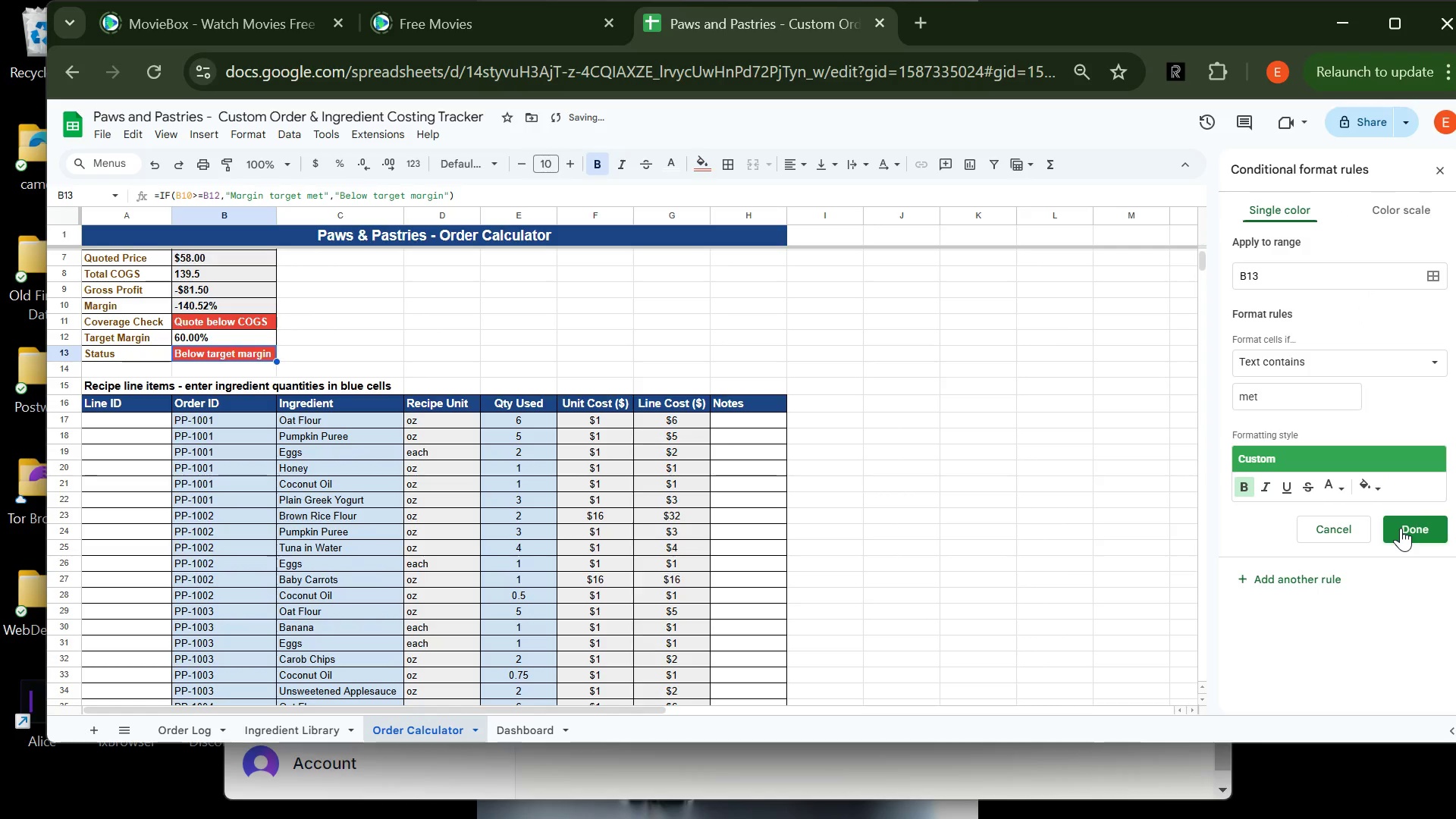 
left_click([1401, 528])
 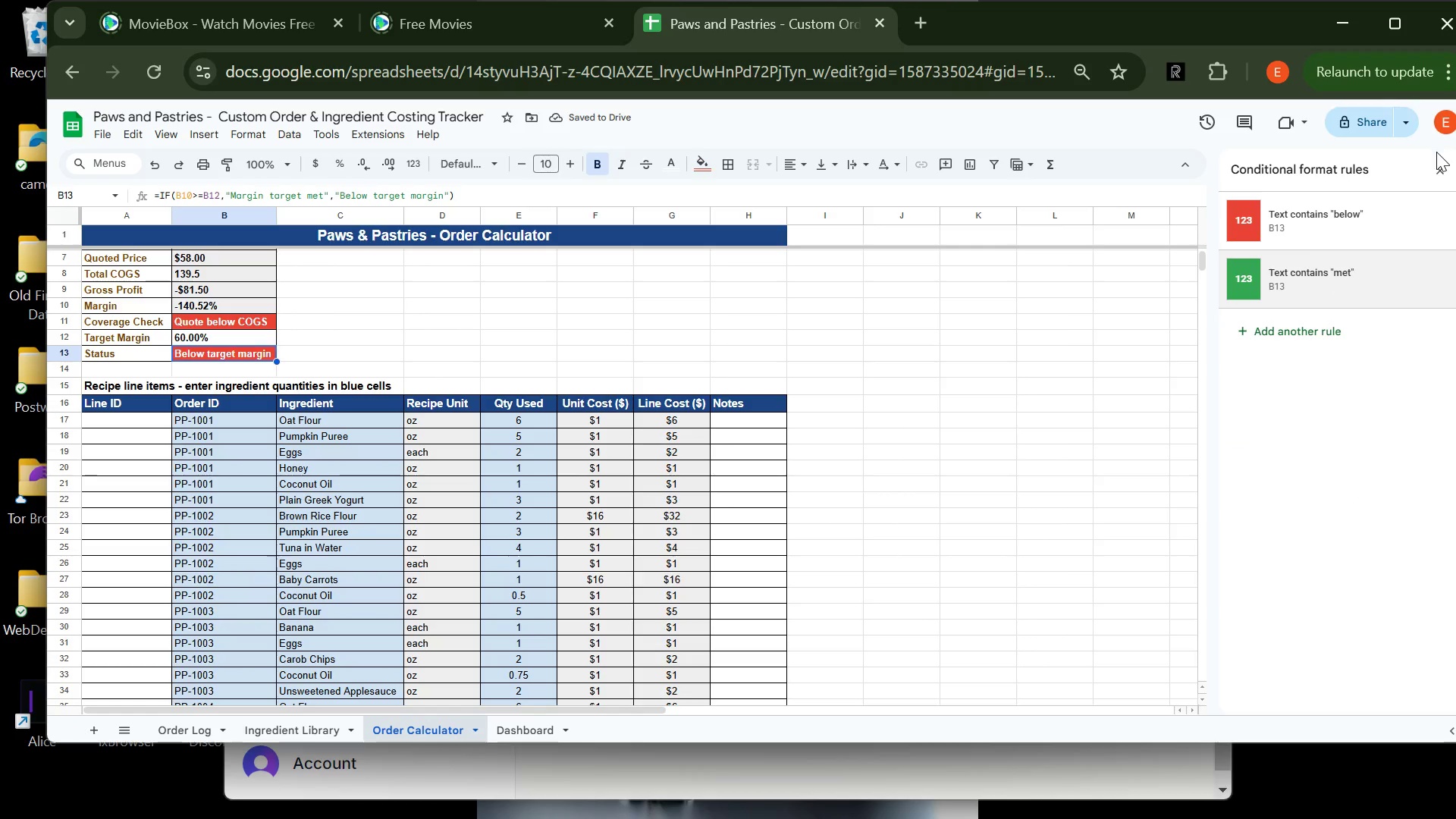 
left_click([1443, 172])
 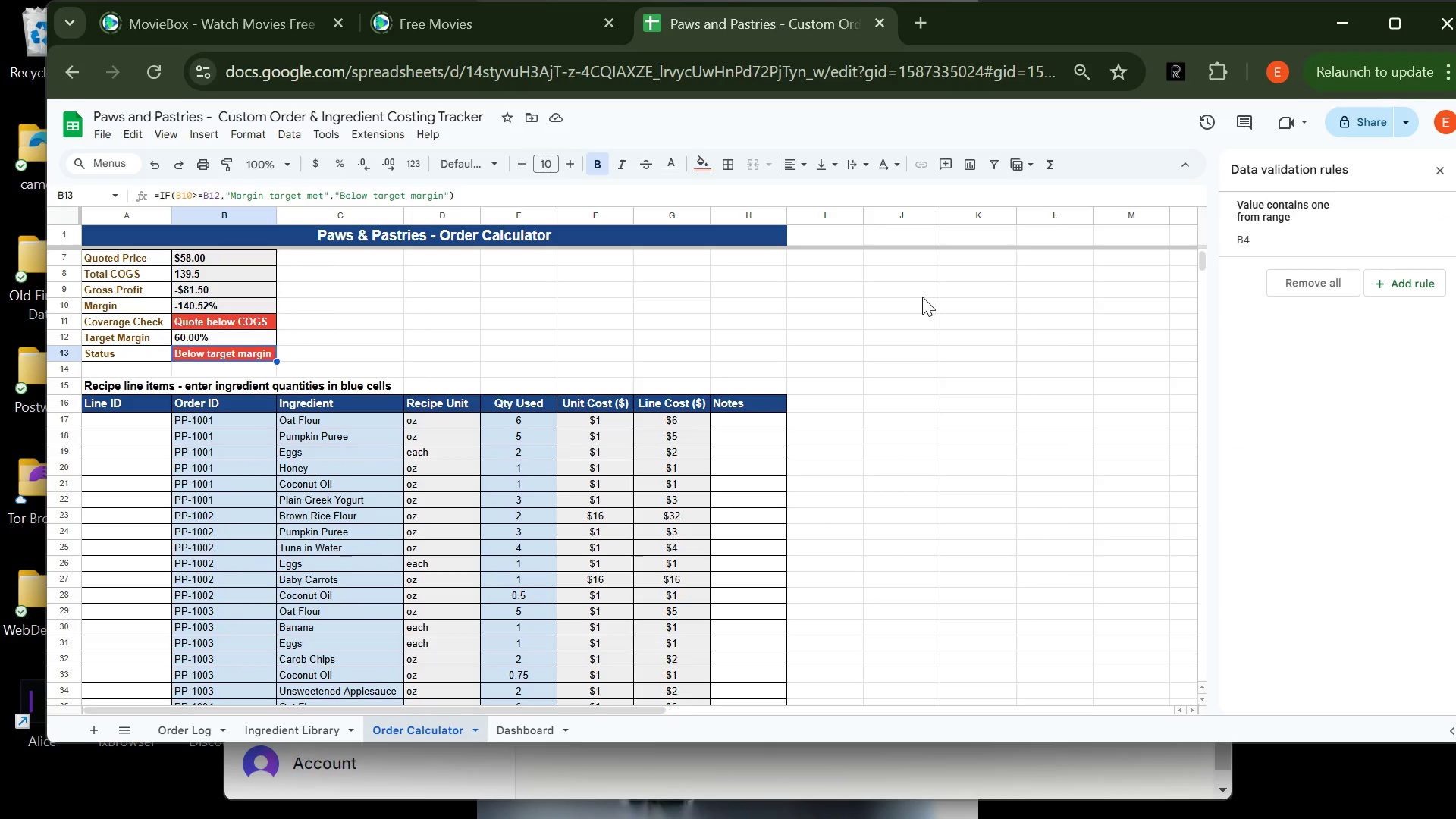 
left_click([921, 295])